 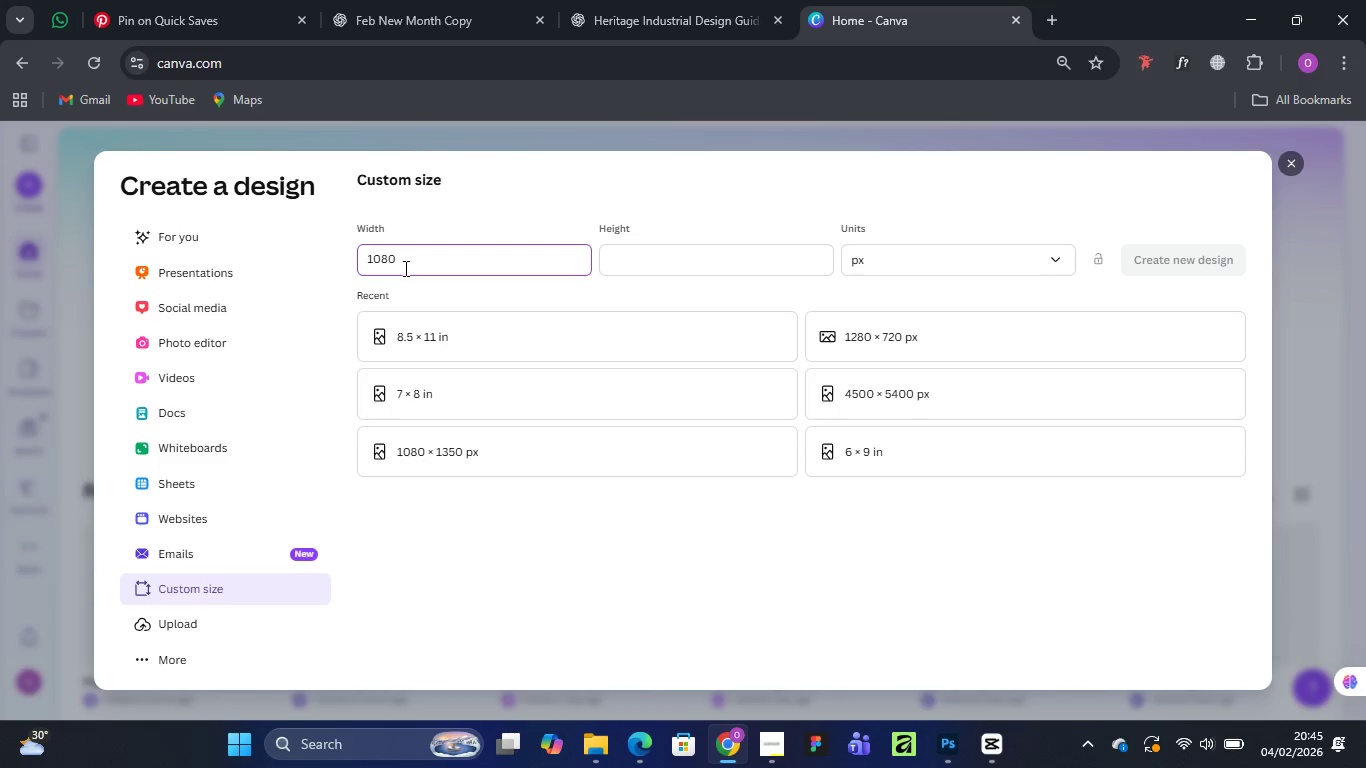 
left_click([663, 263])
 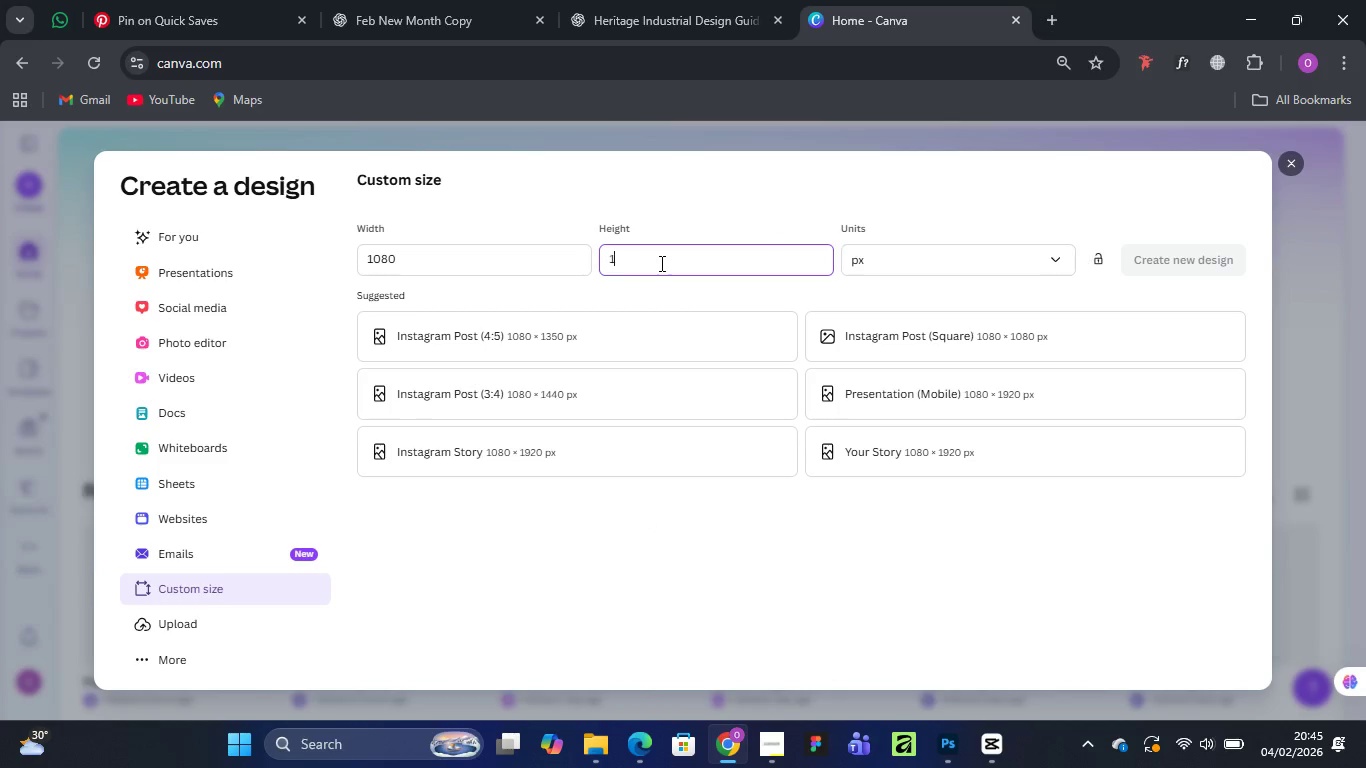 
type(1350)
 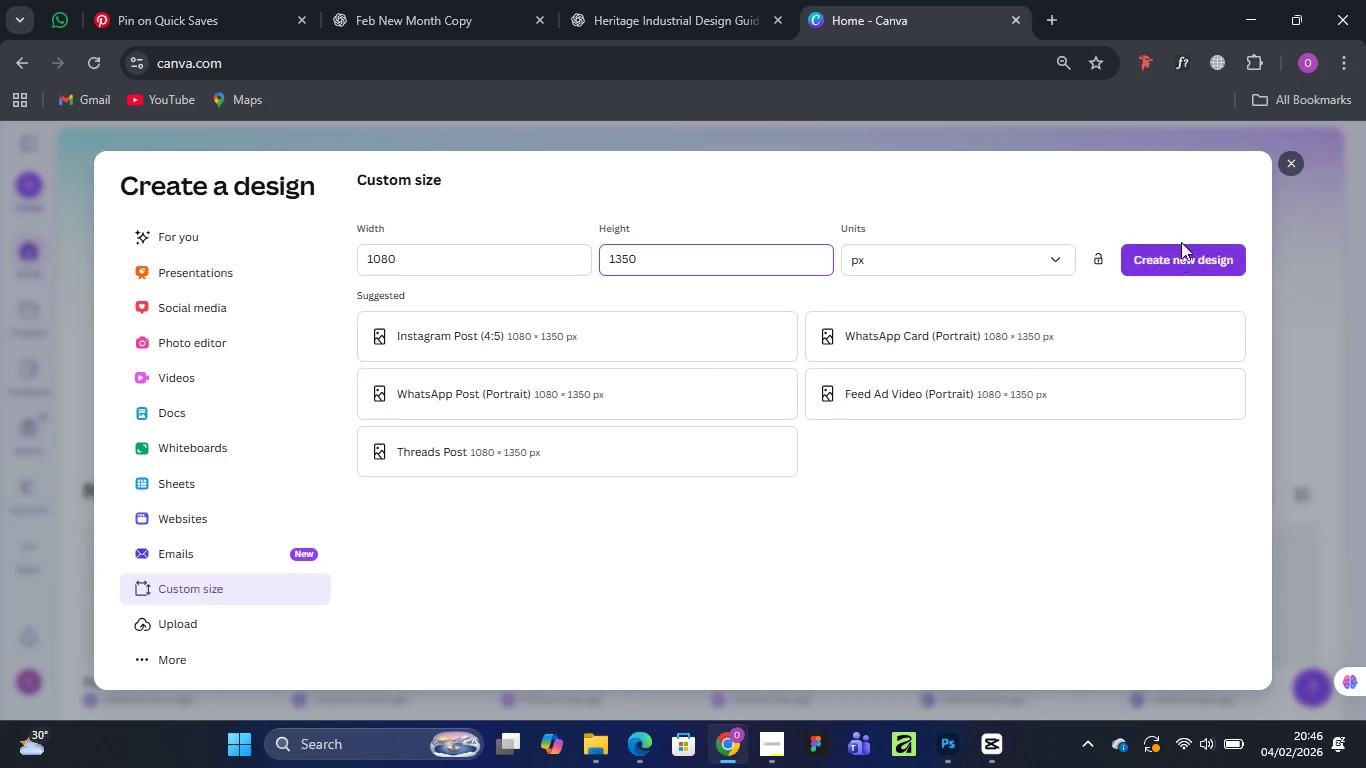 
left_click([1178, 266])
 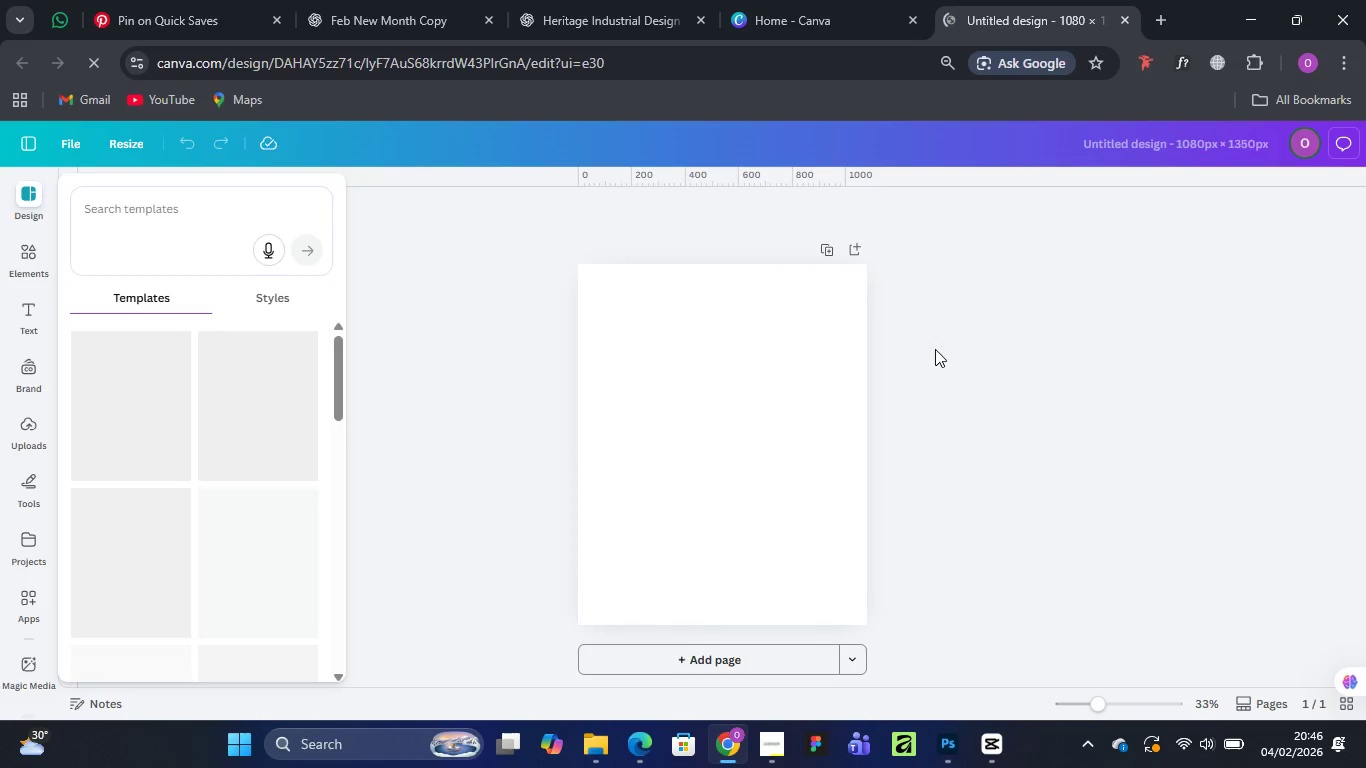 
wait(28.09)
 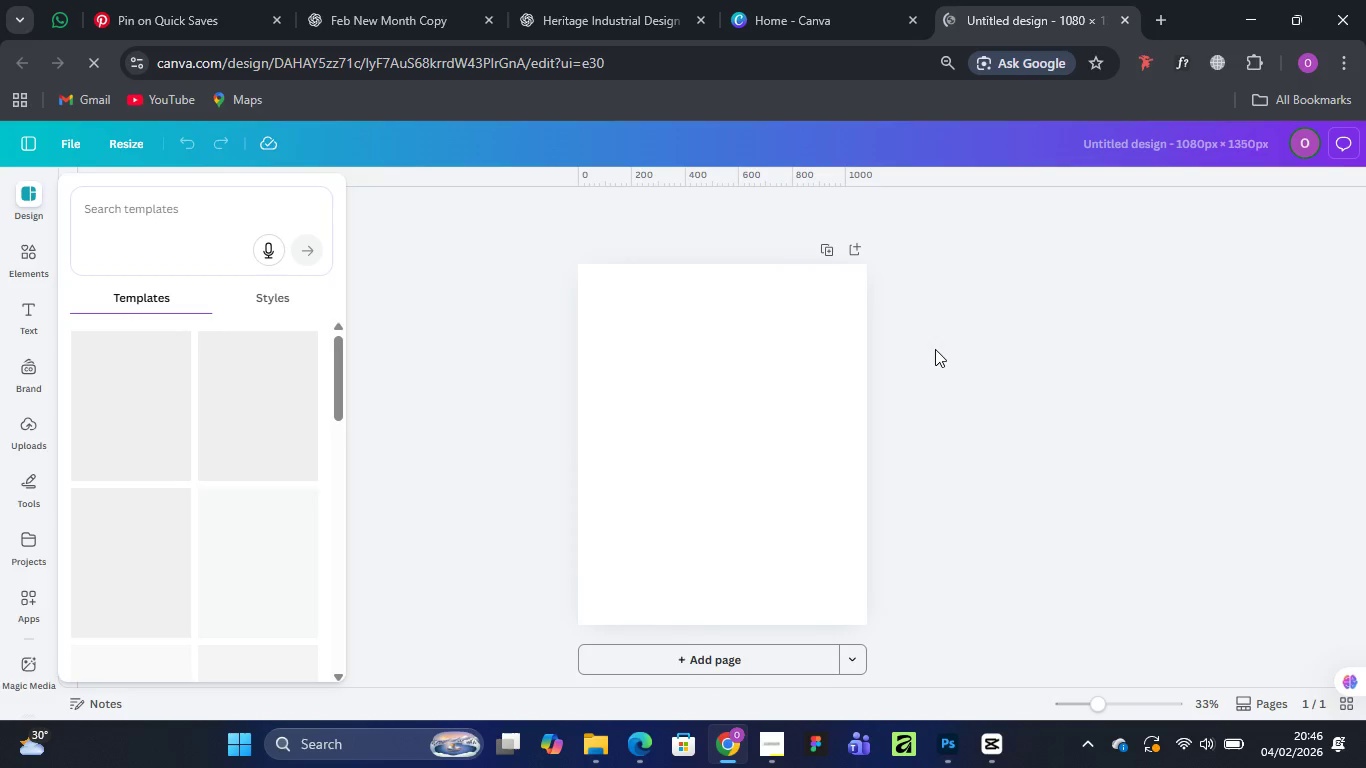 
left_click([859, 242])
 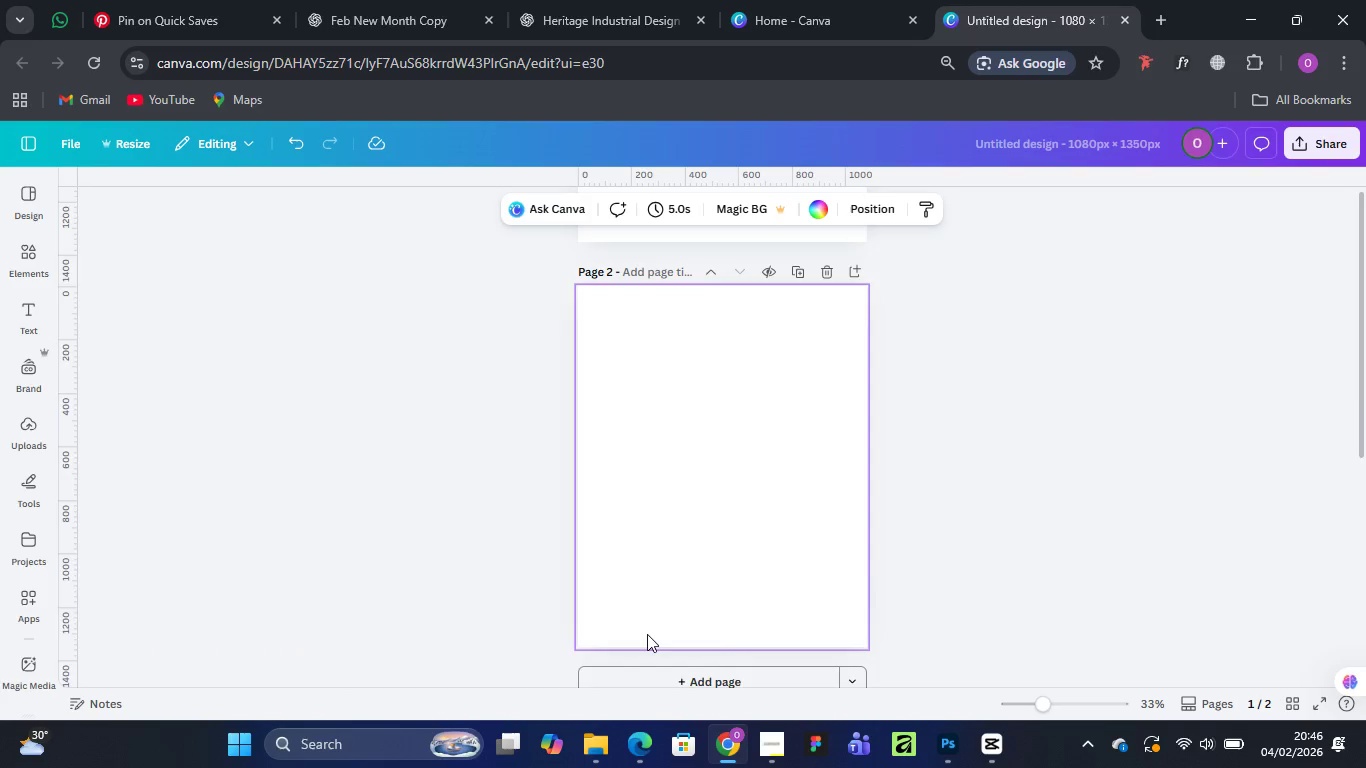 
scroll: coordinate [737, 494], scroll_direction: down, amount: 4.0
 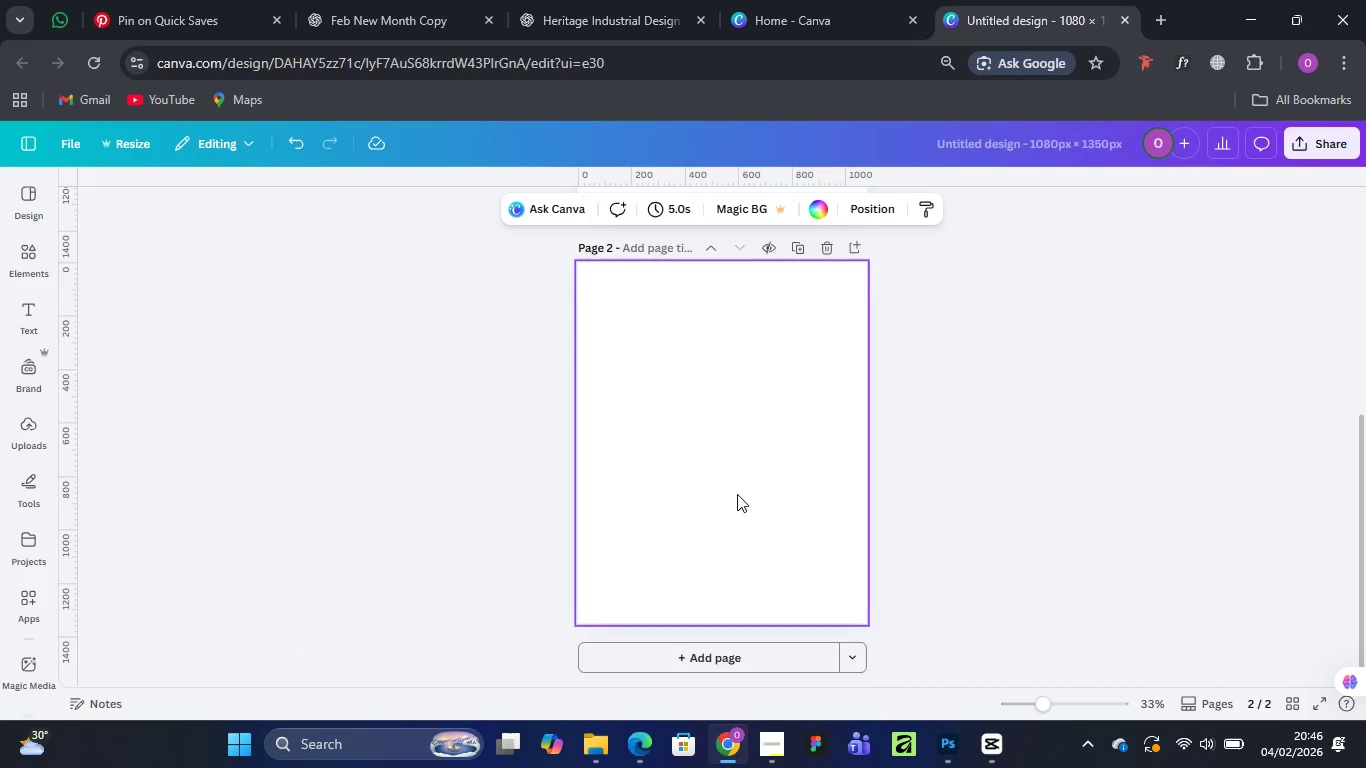 
scroll: coordinate [737, 494], scroll_direction: up, amount: 11.0
 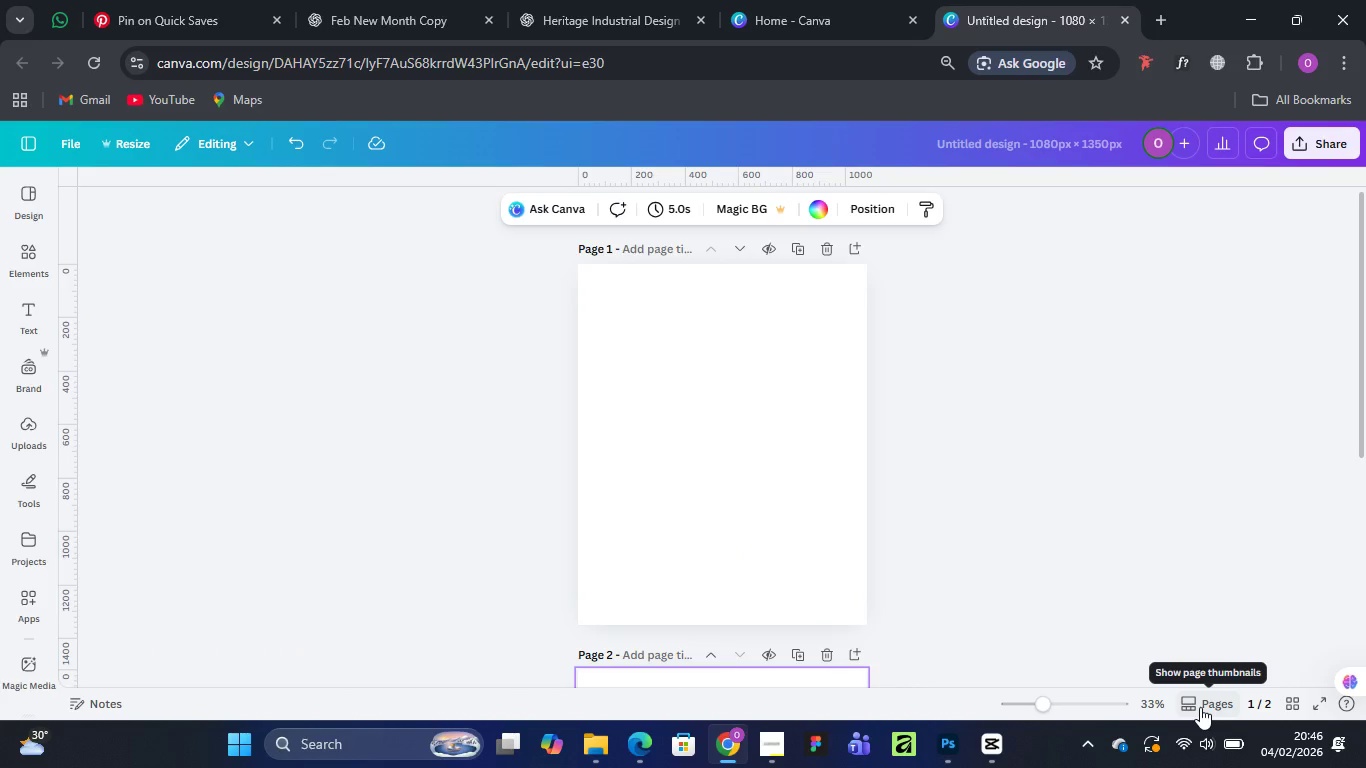 
left_click([1200, 707])
 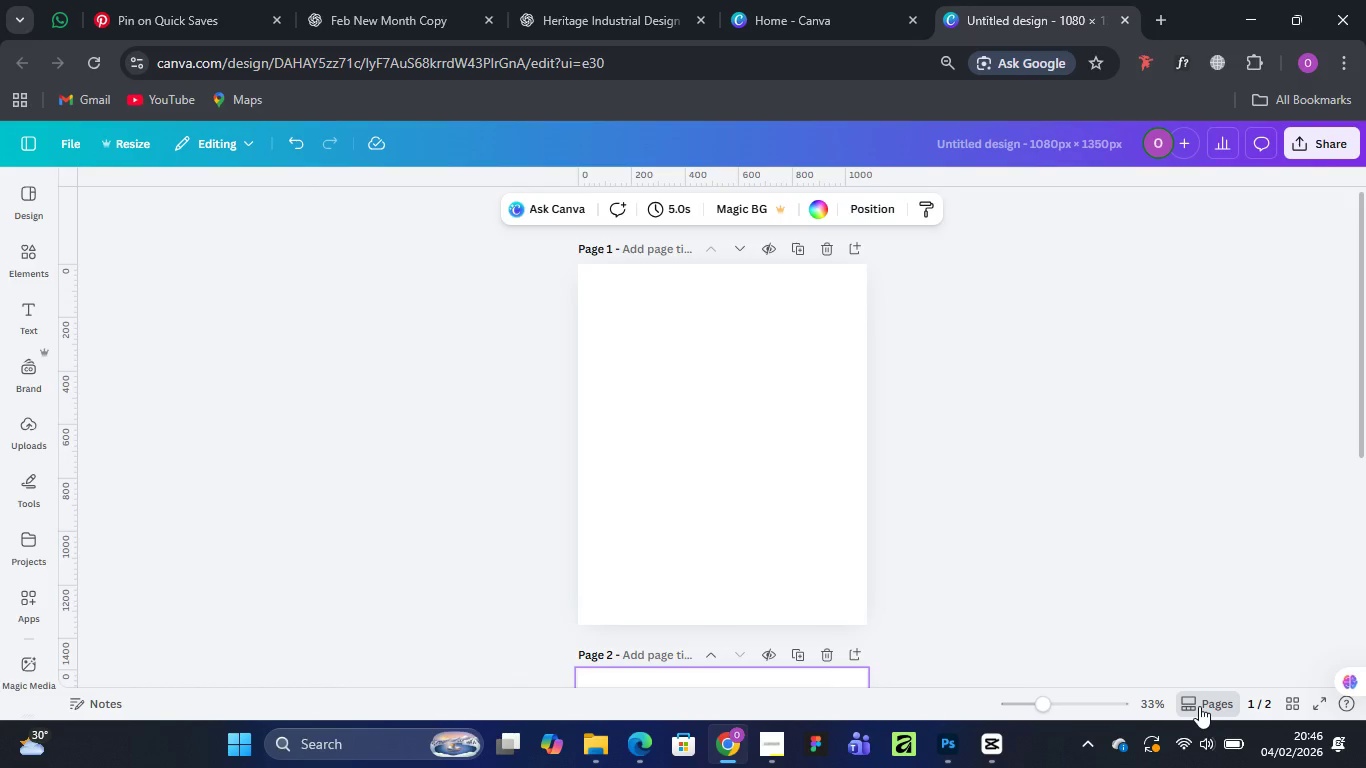 
mouse_move([1266, 676])
 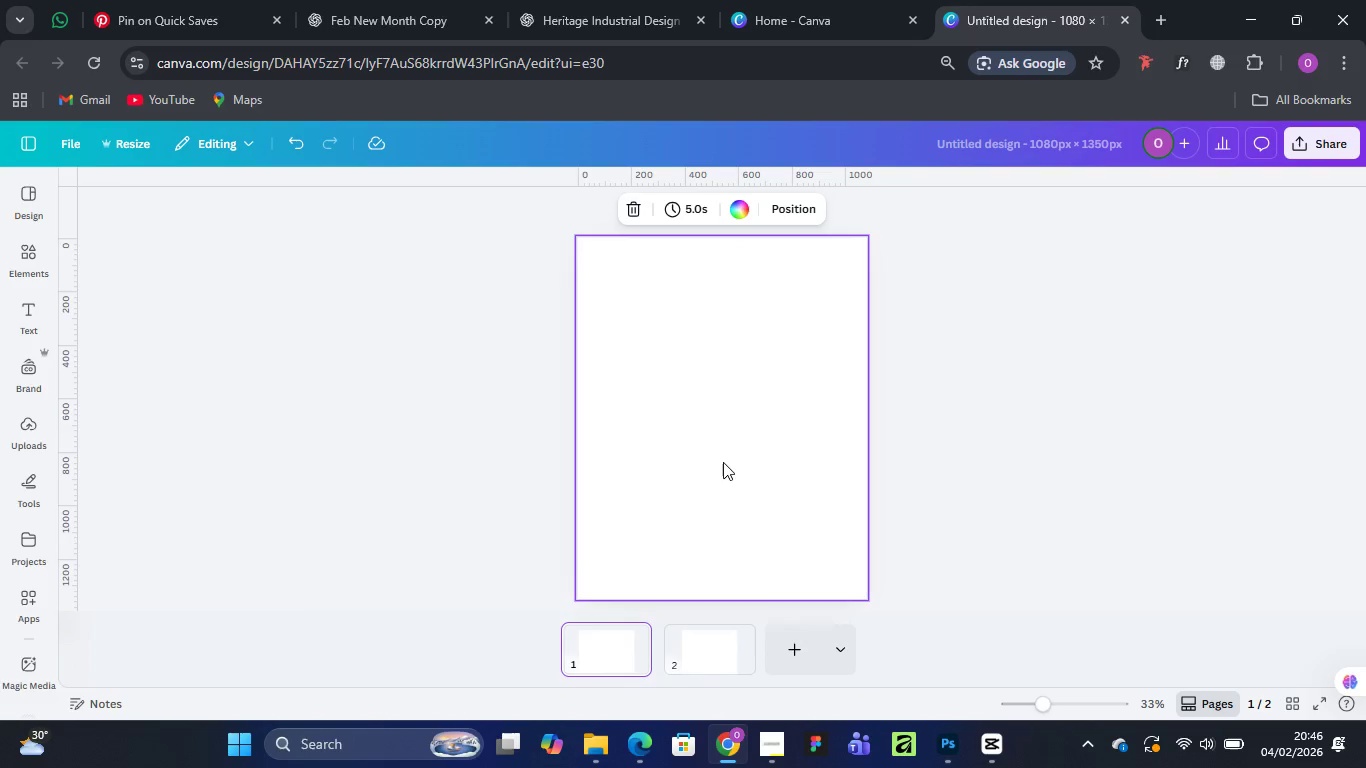 
scroll: coordinate [730, 479], scroll_direction: up, amount: 1.0
 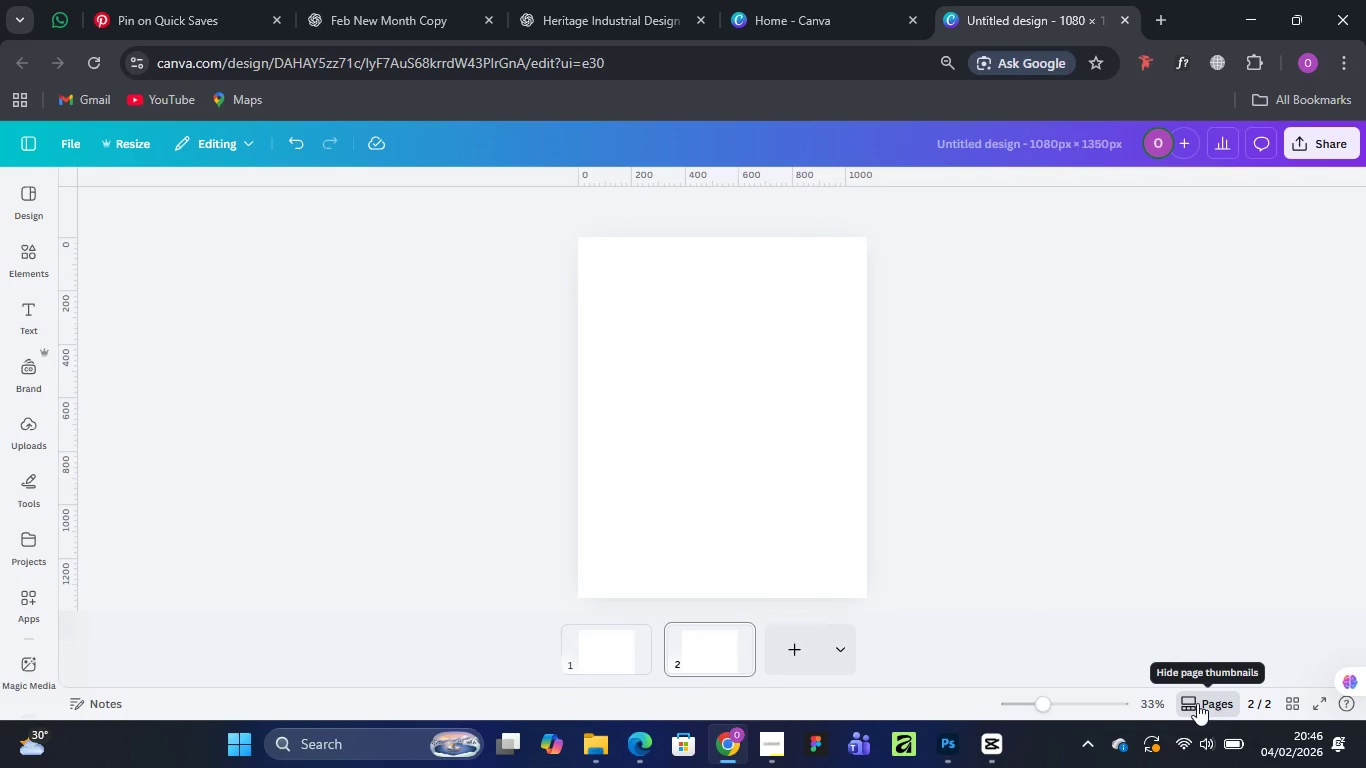 
left_click([1197, 703])
 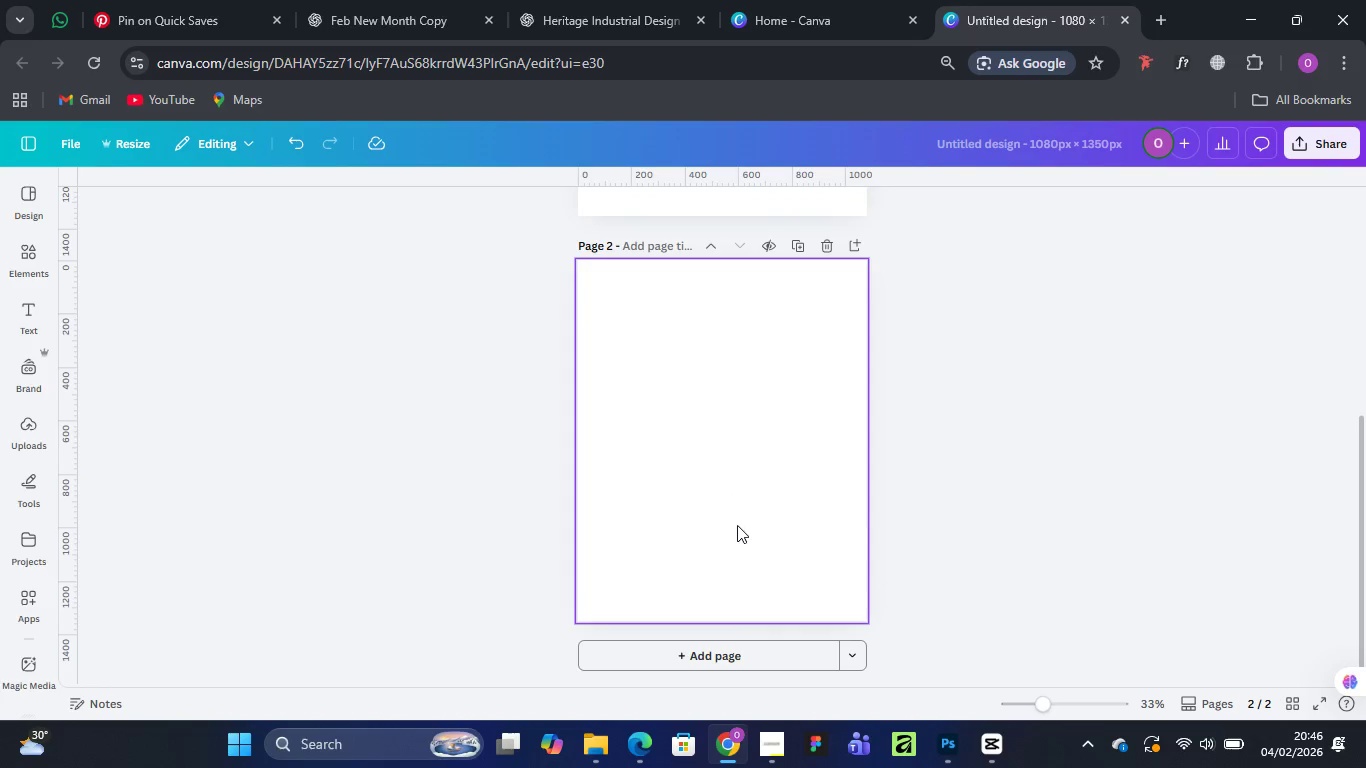 
scroll: coordinate [722, 523], scroll_direction: up, amount: 5.0
 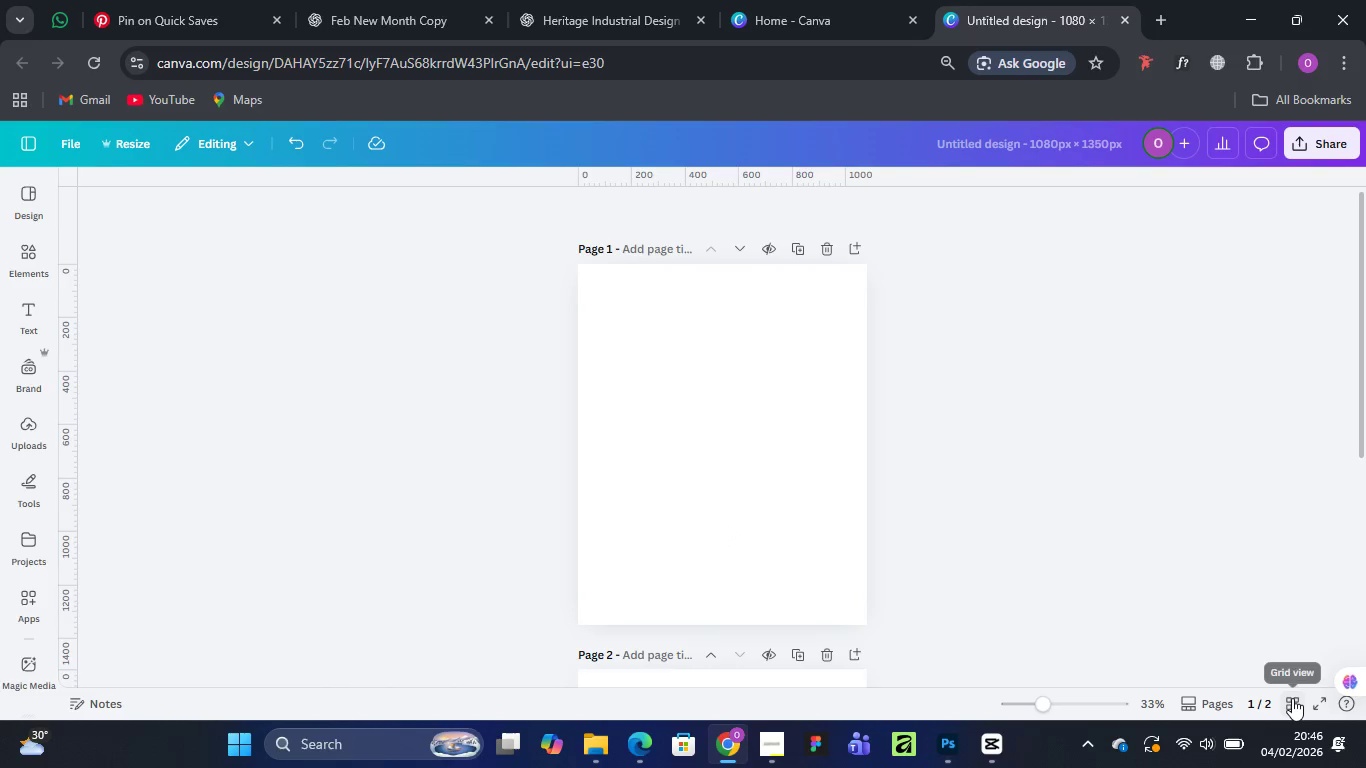 
left_click([1292, 698])
 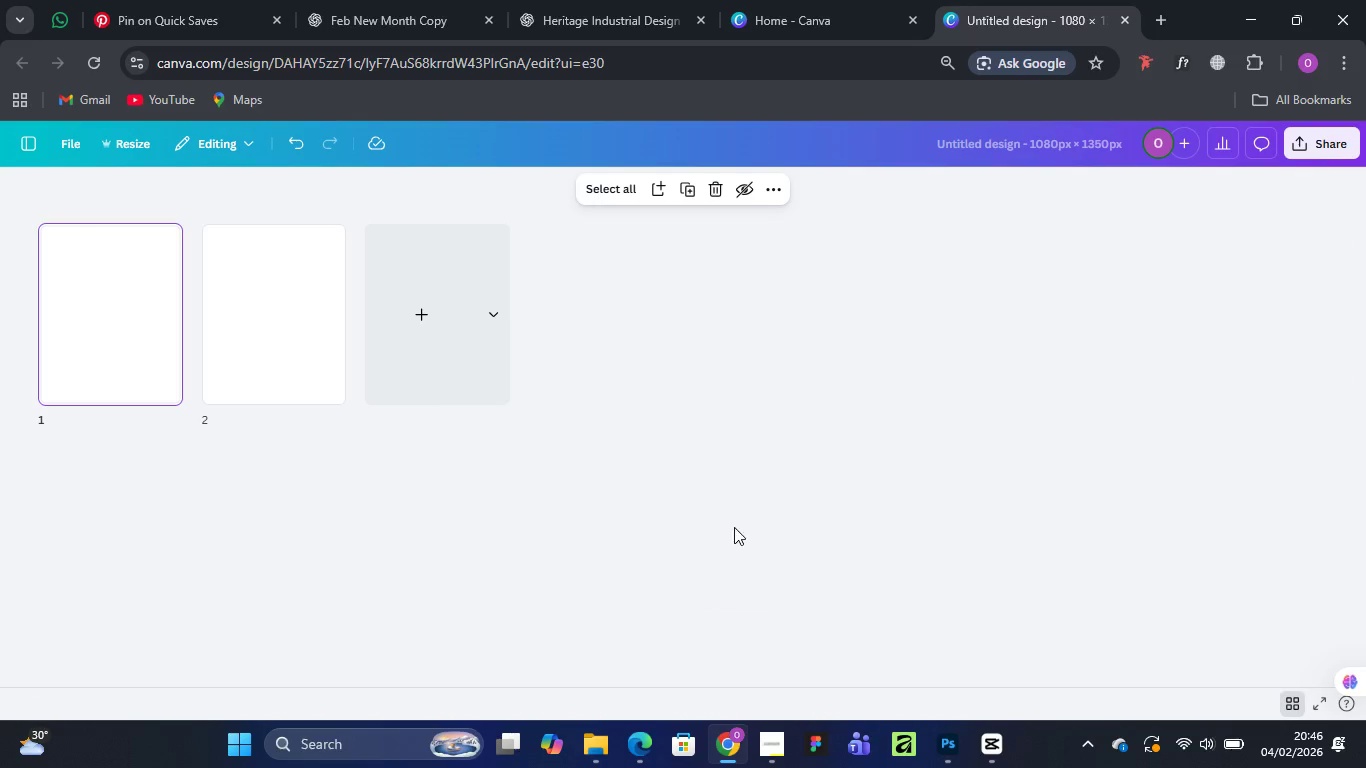 
mouse_move([375, 312])
 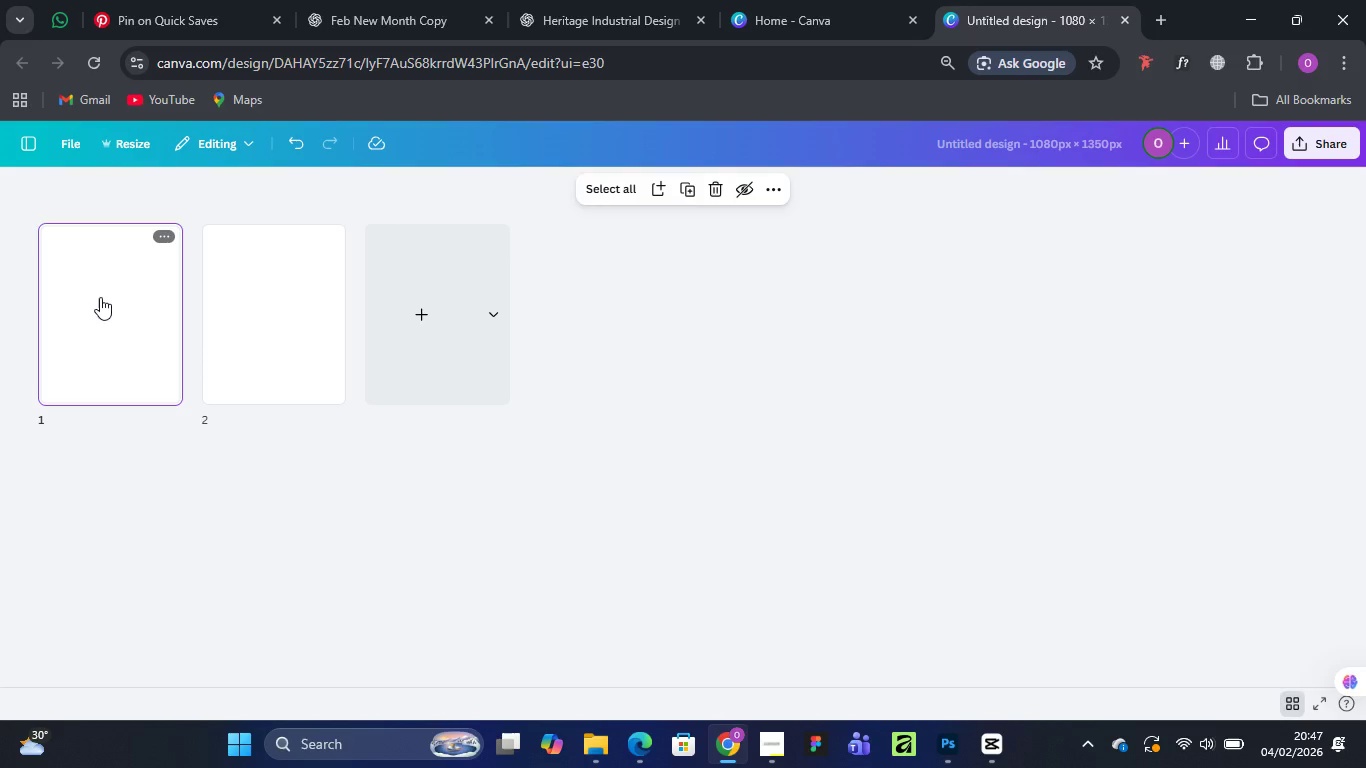 
left_click([100, 297])
 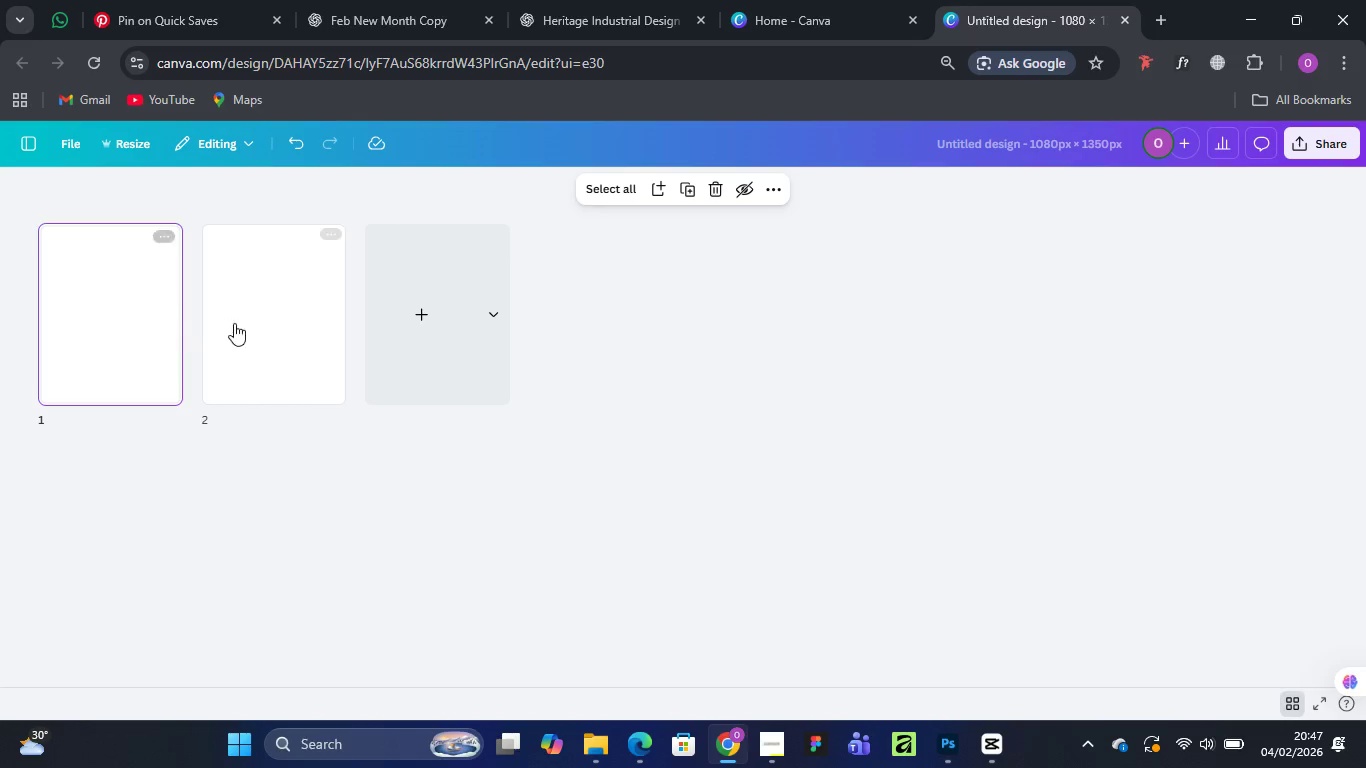 
mouse_move([221, 314])
 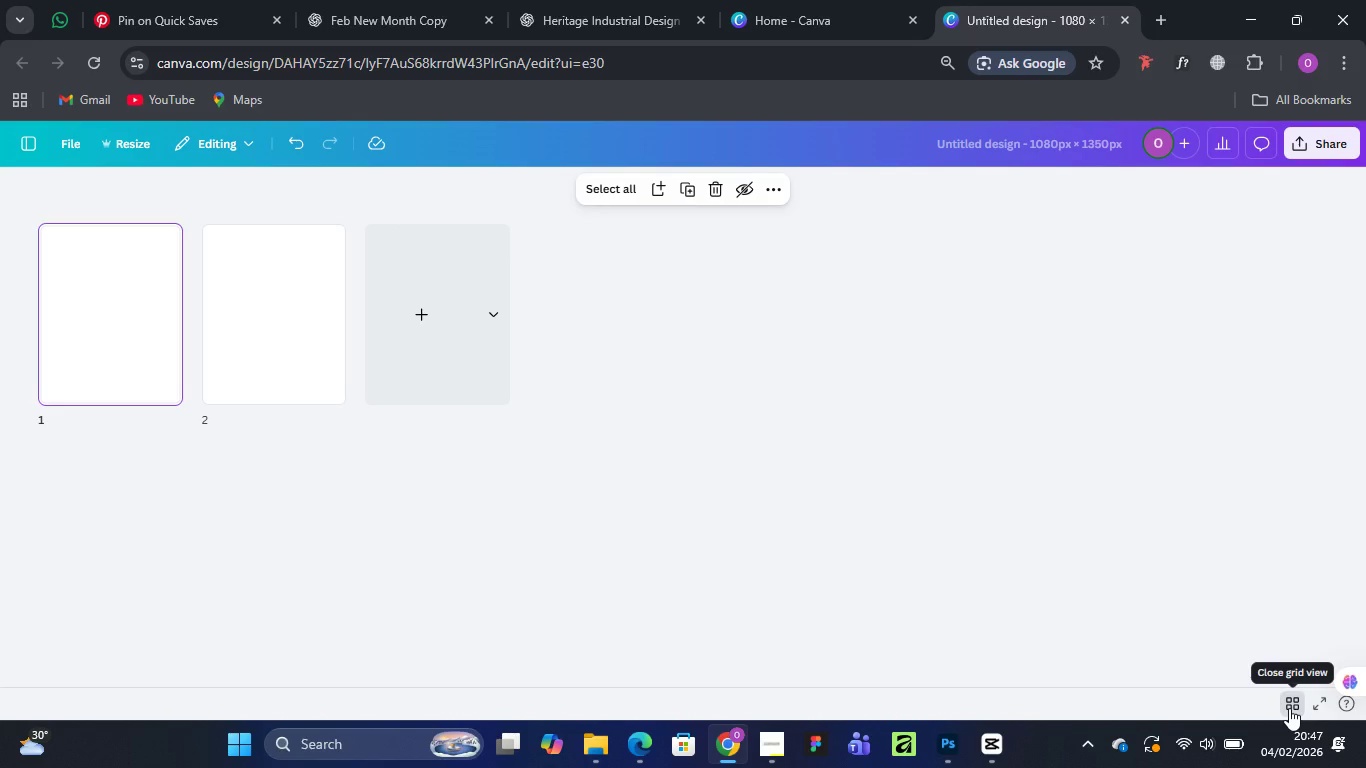 
left_click([1289, 708])
 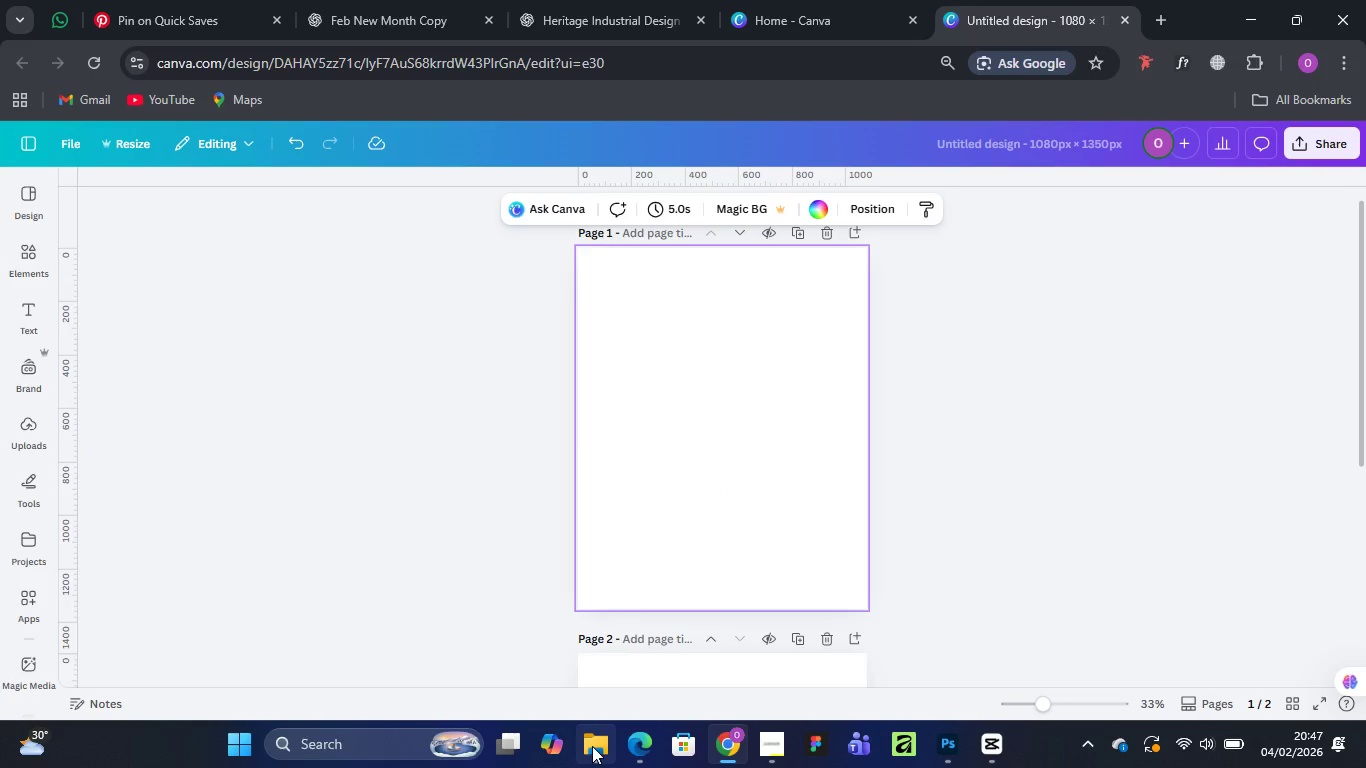 
wait(6.75)
 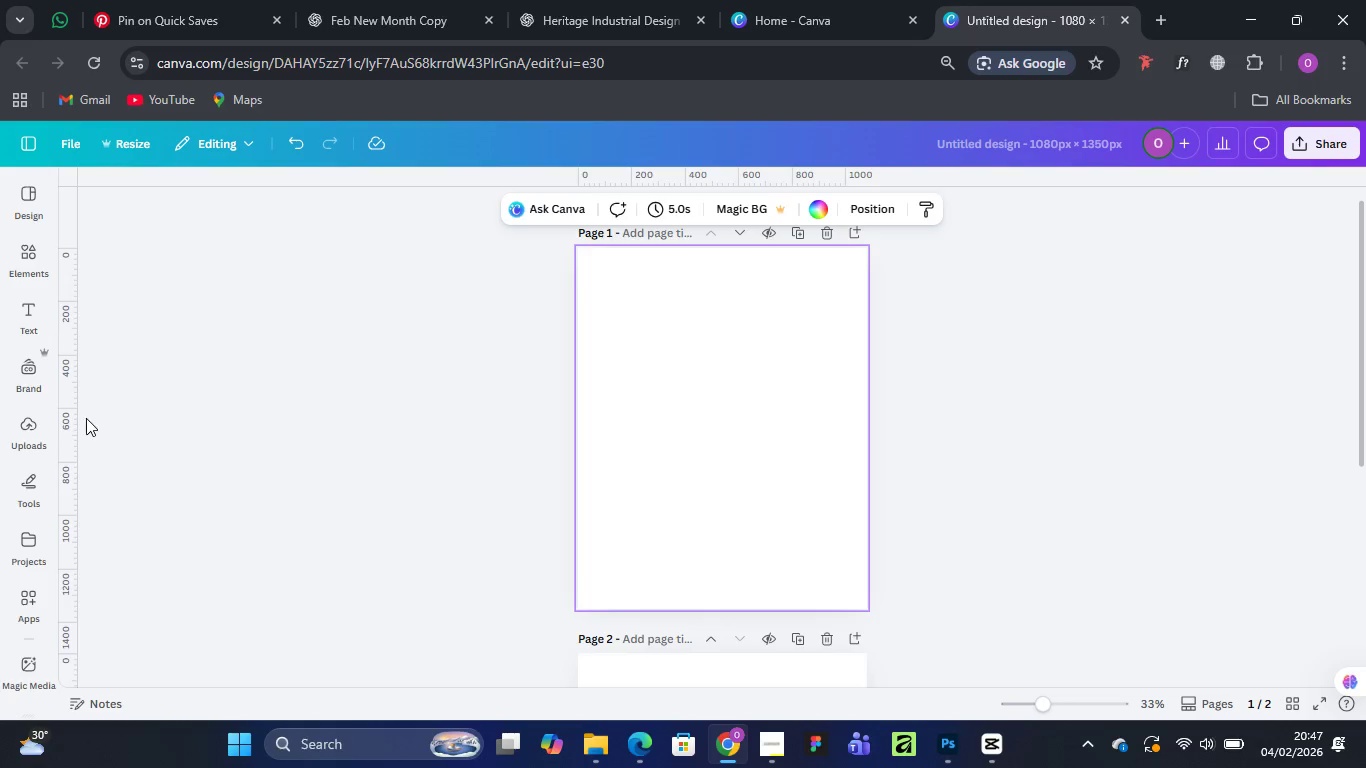 
left_click([765, 649])